 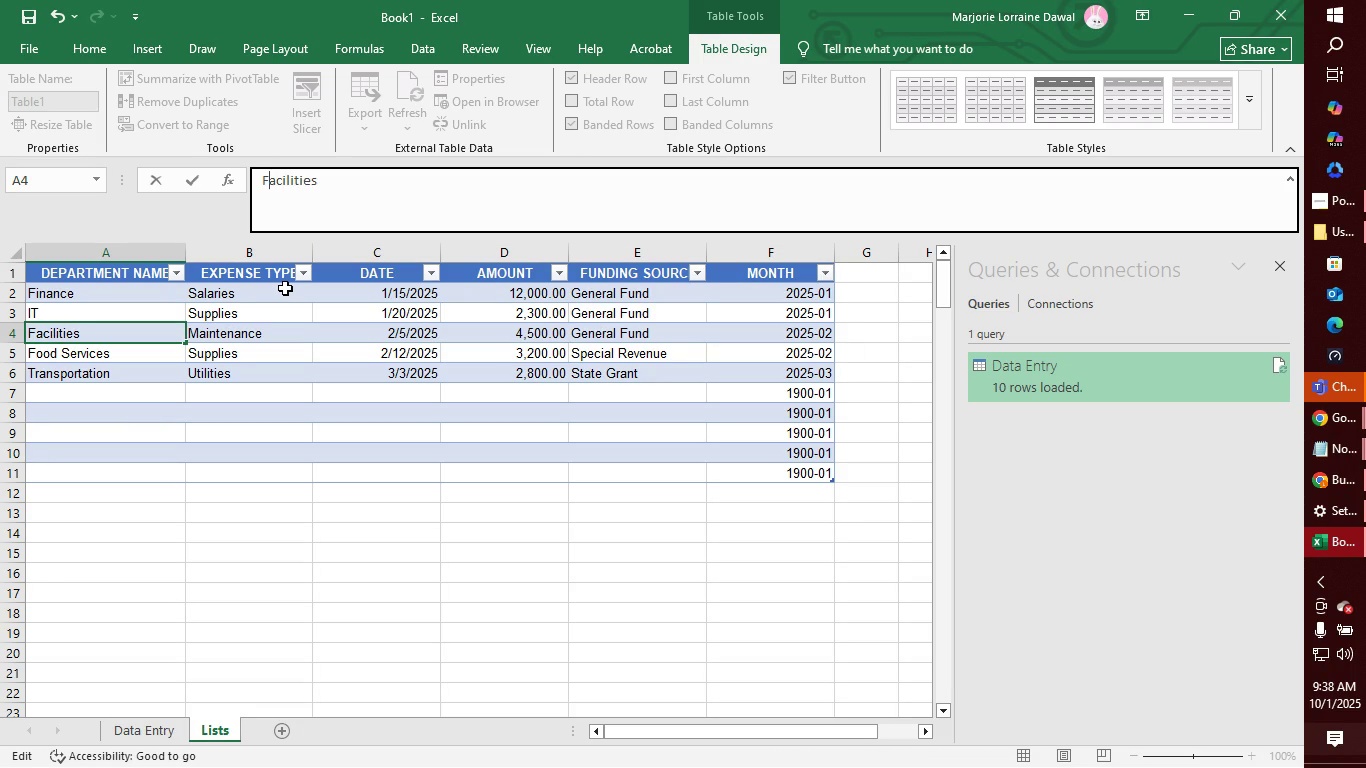 
key(Enter)
 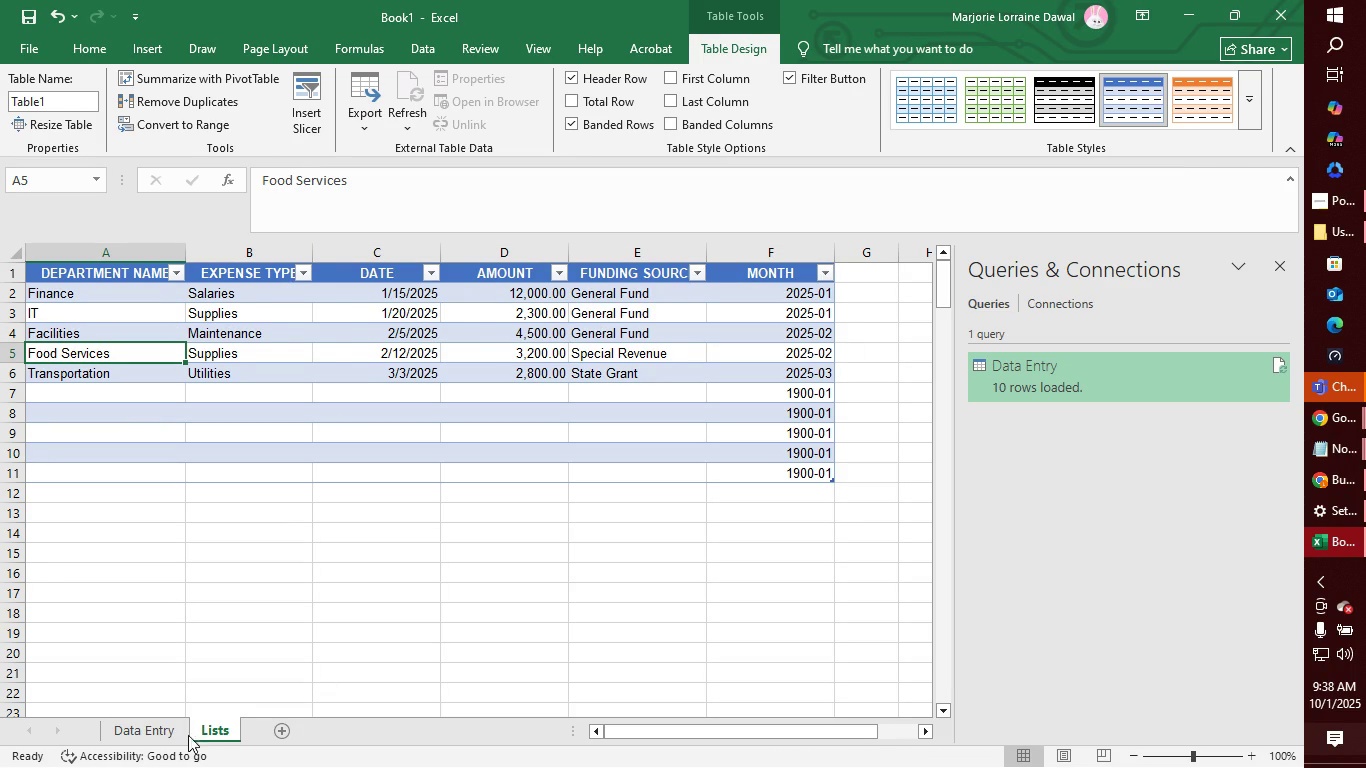 
left_click([153, 736])
 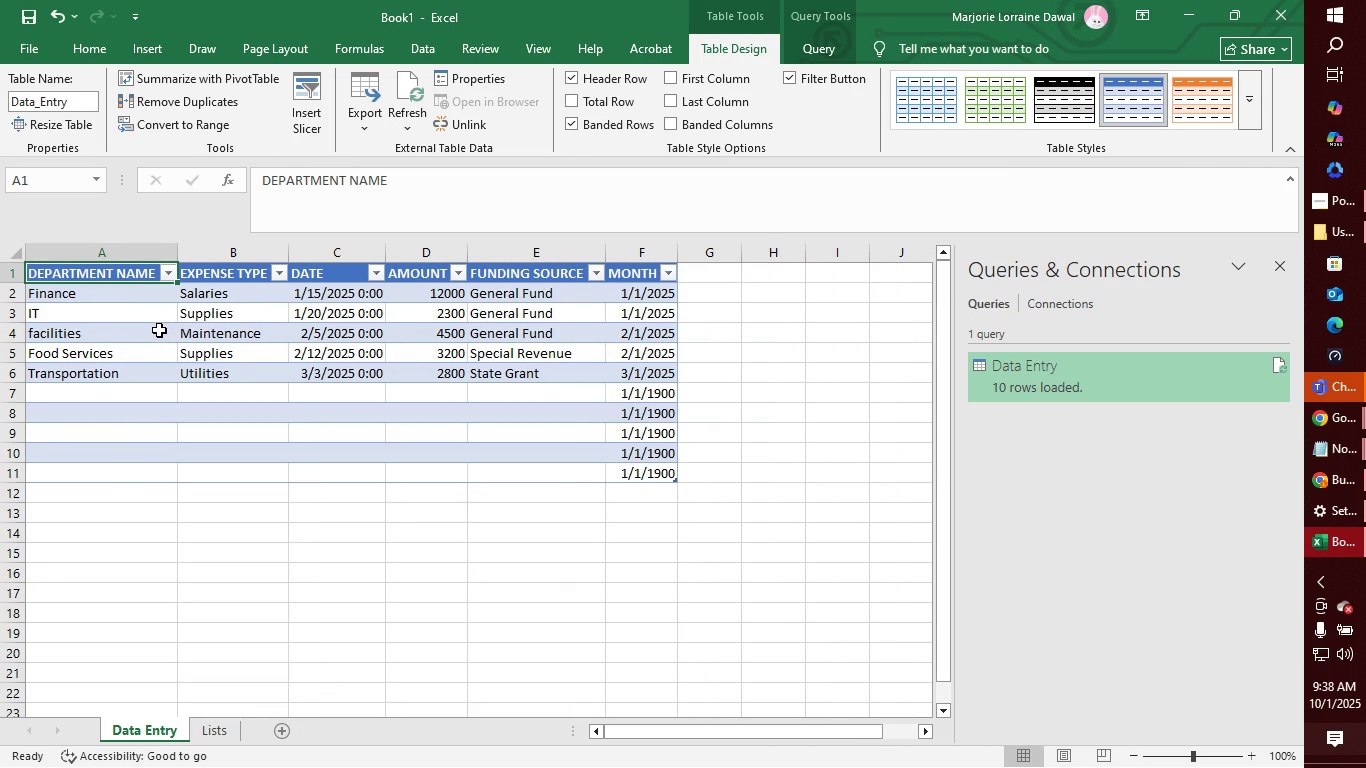 
left_click([153, 334])
 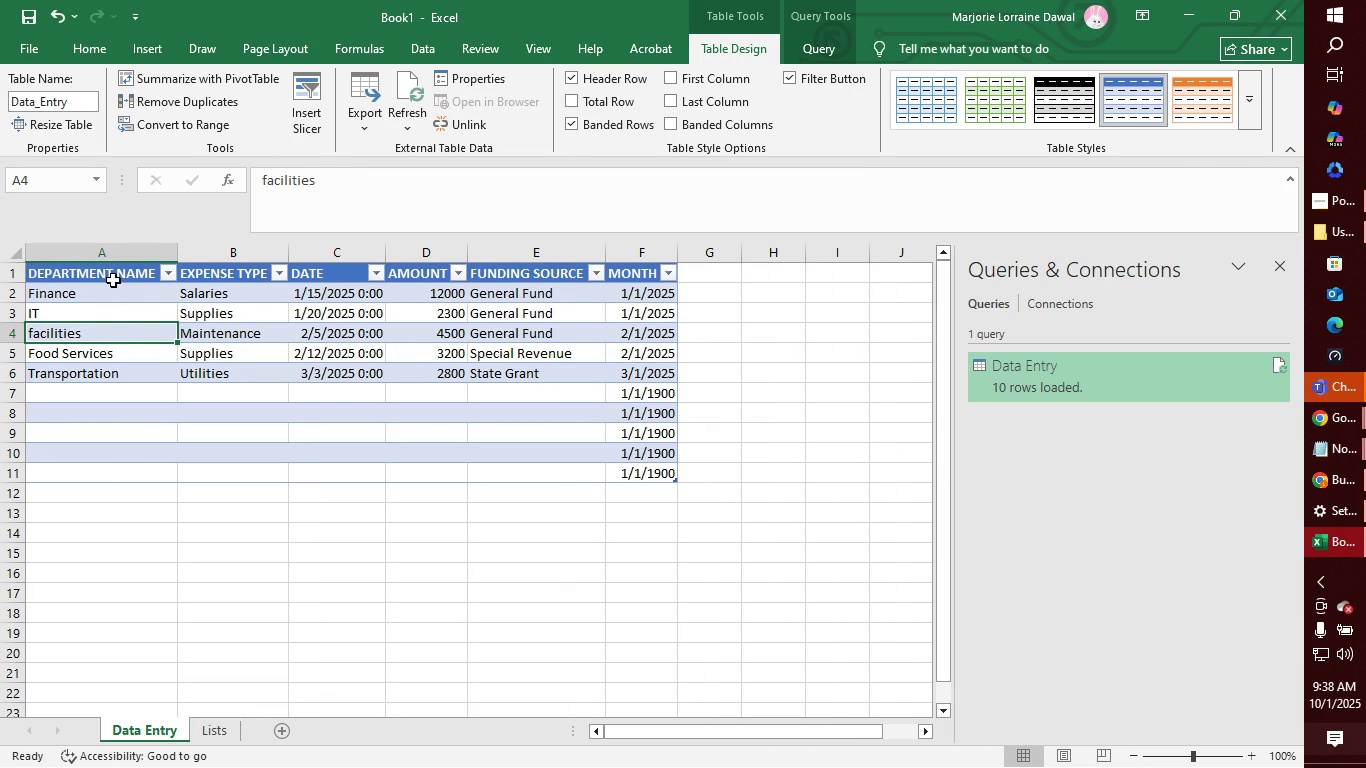 
left_click([114, 278])
 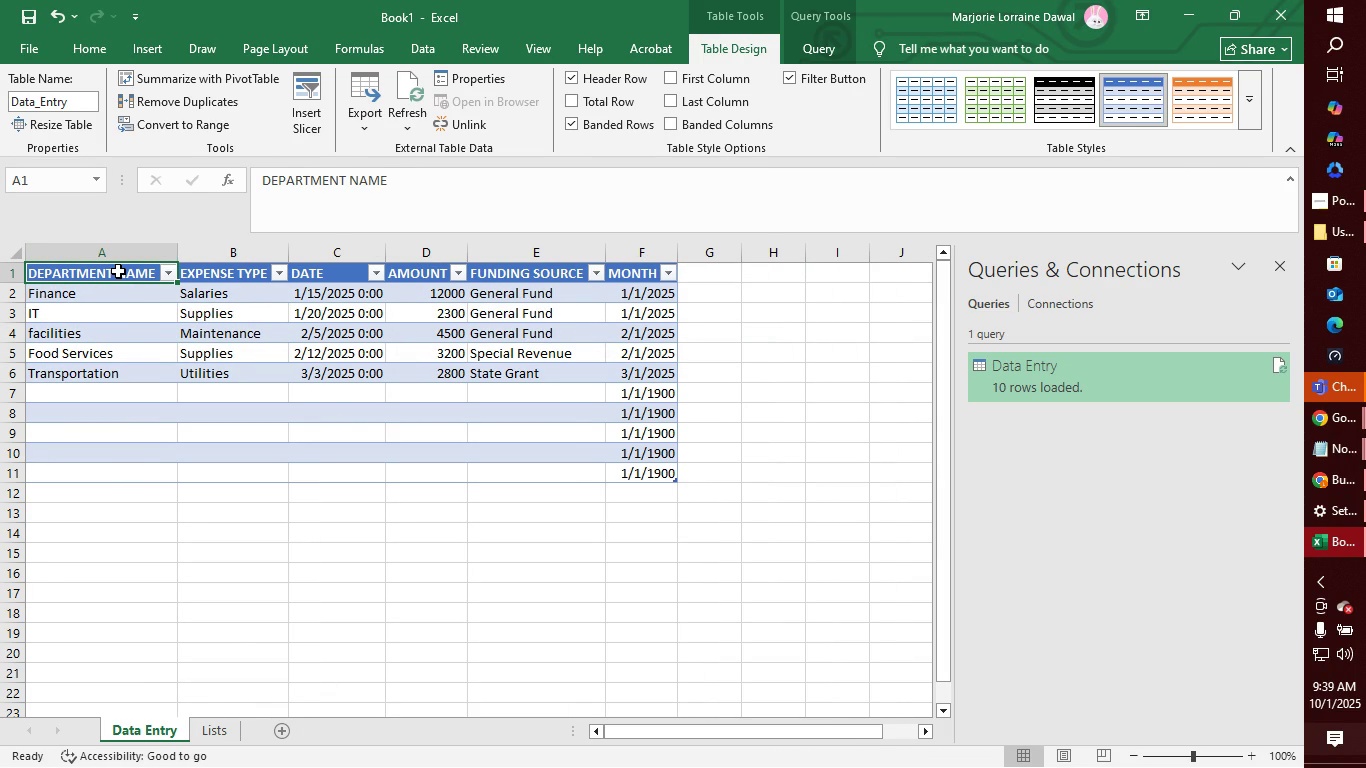 
right_click([118, 271])
 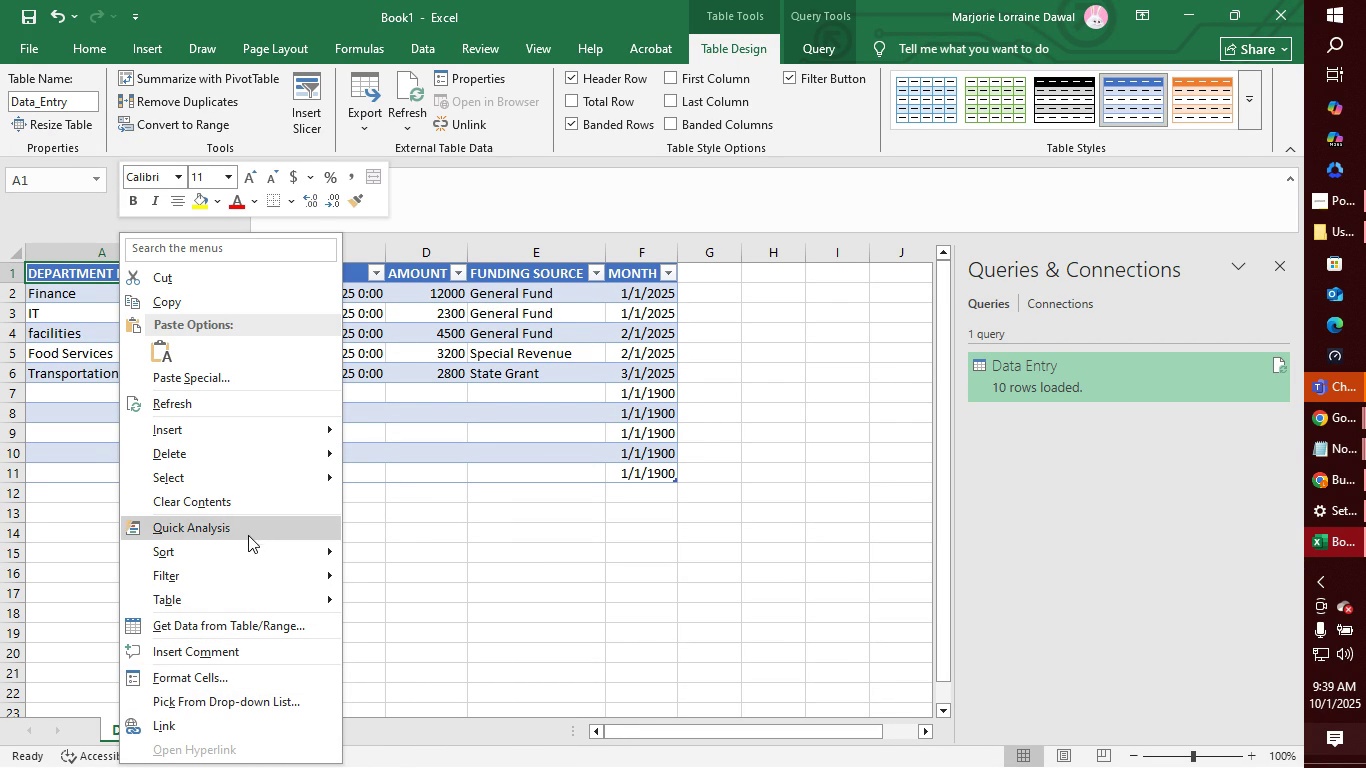 
wait(13.87)
 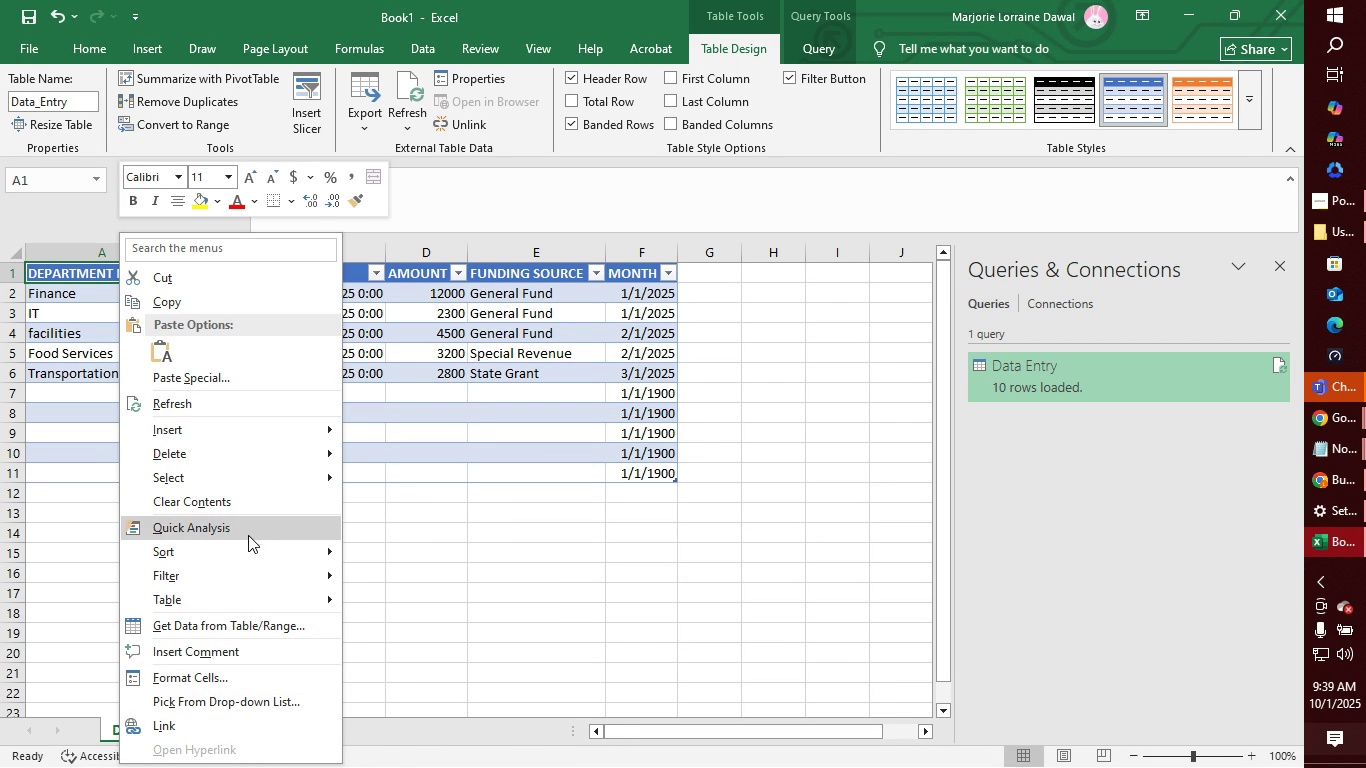 
left_click([432, 46])
 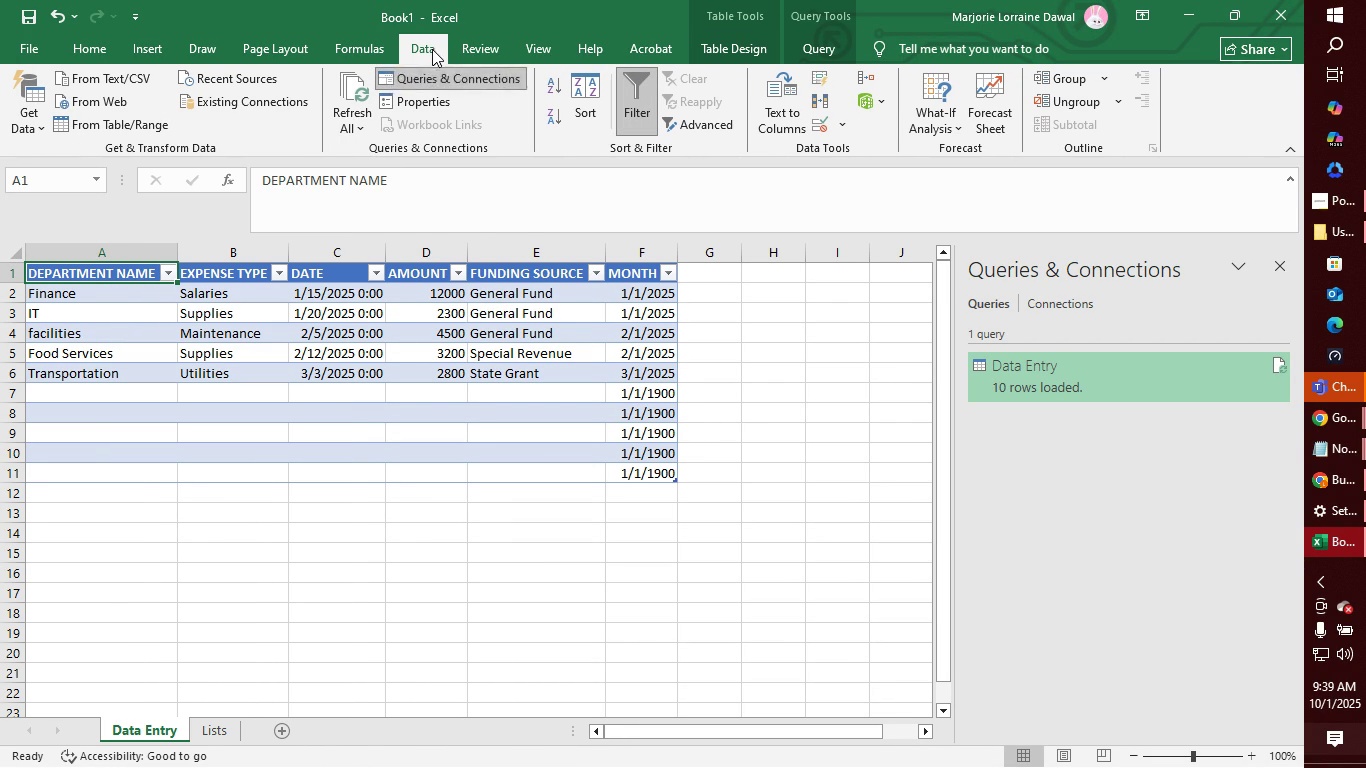 
mouse_move([407, 92])
 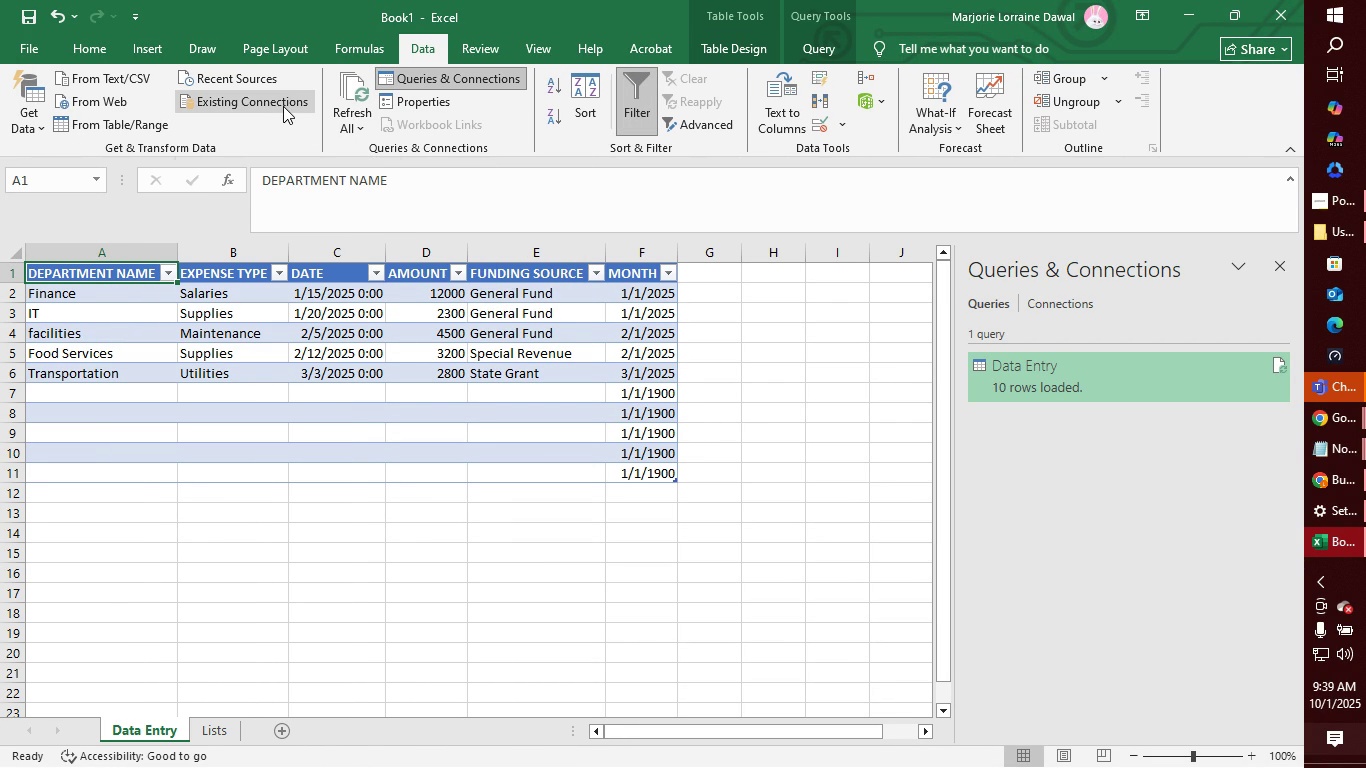 
left_click([283, 106])
 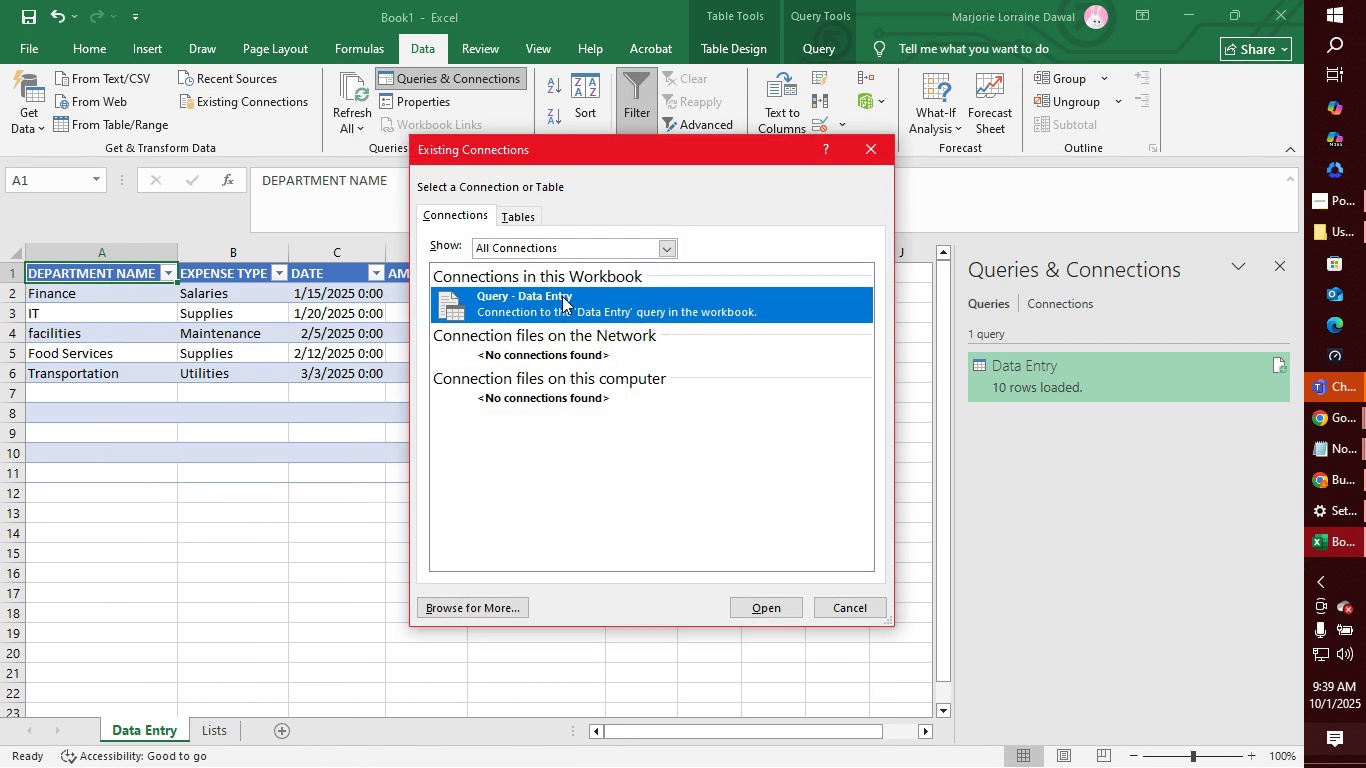 
double_click([567, 296])
 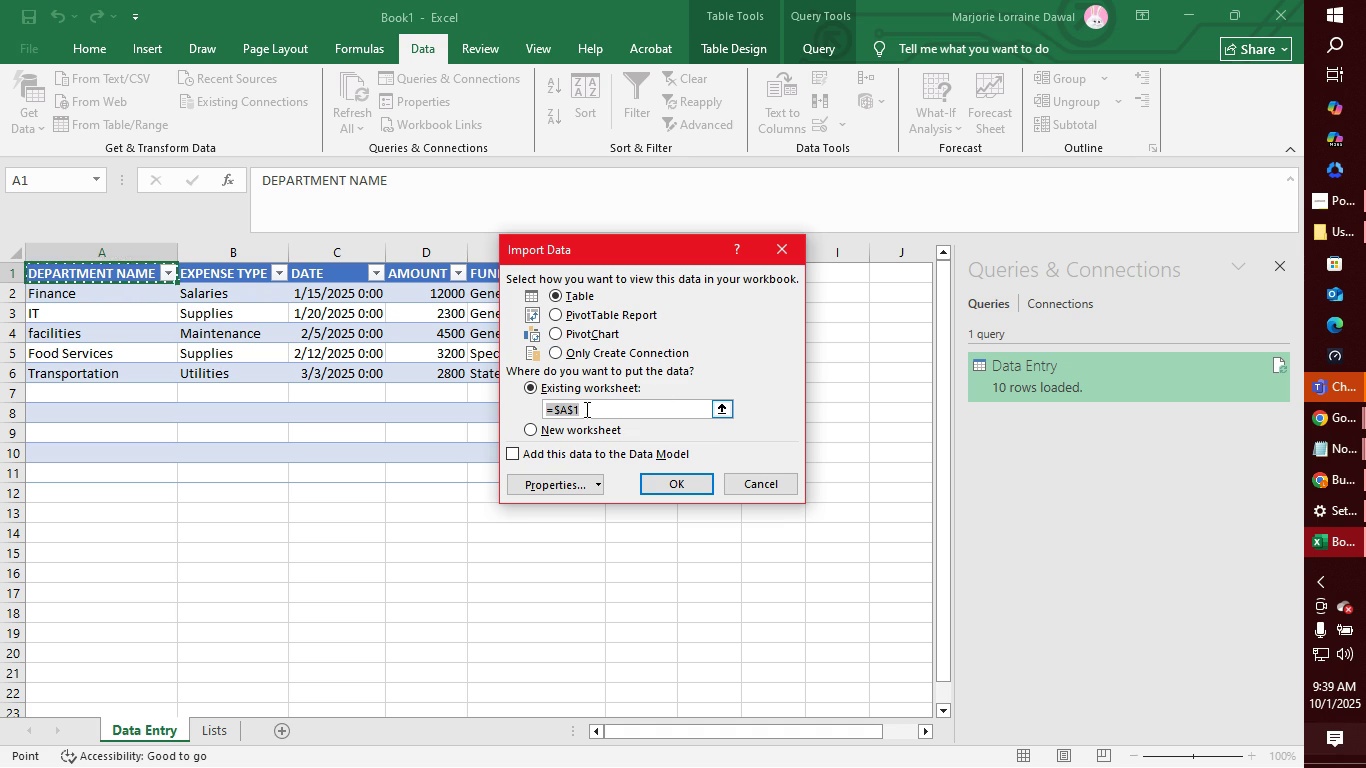 
wait(9.78)
 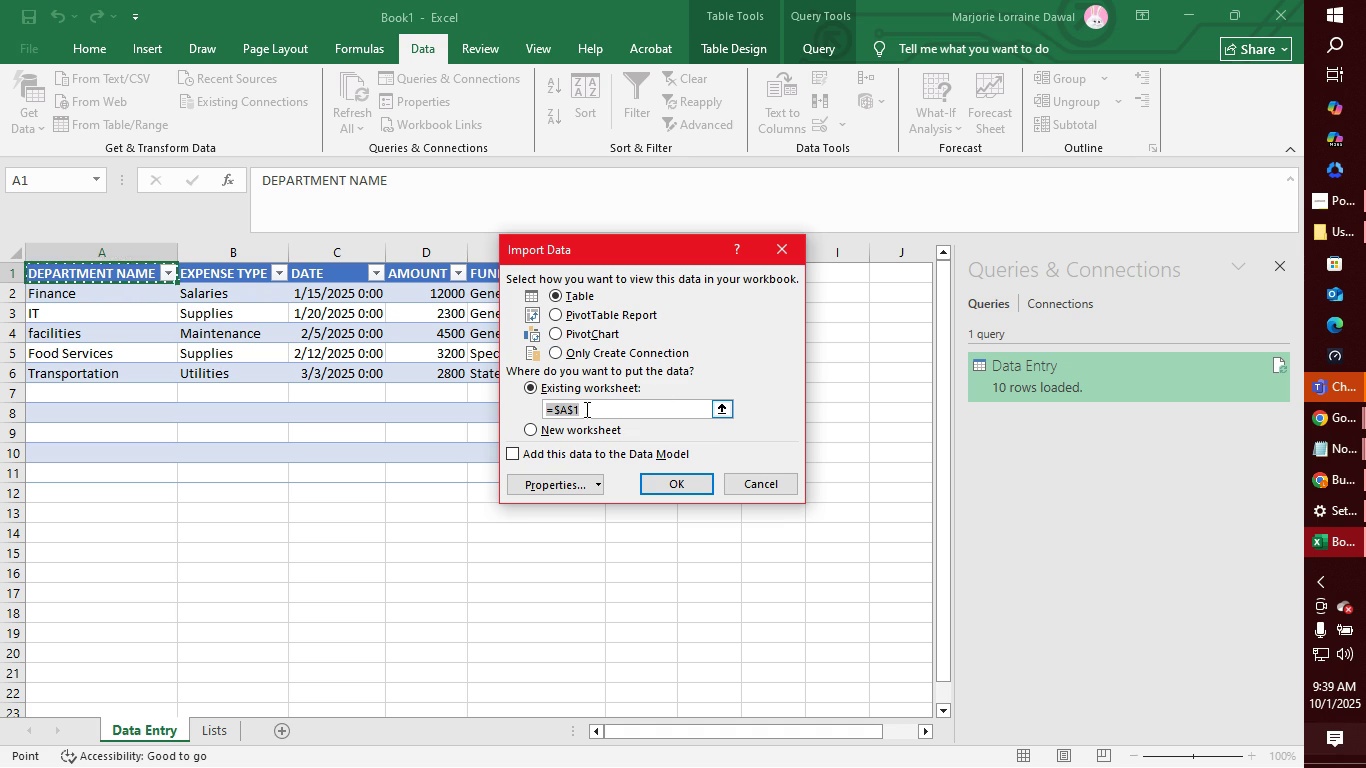 
left_click([555, 410])